 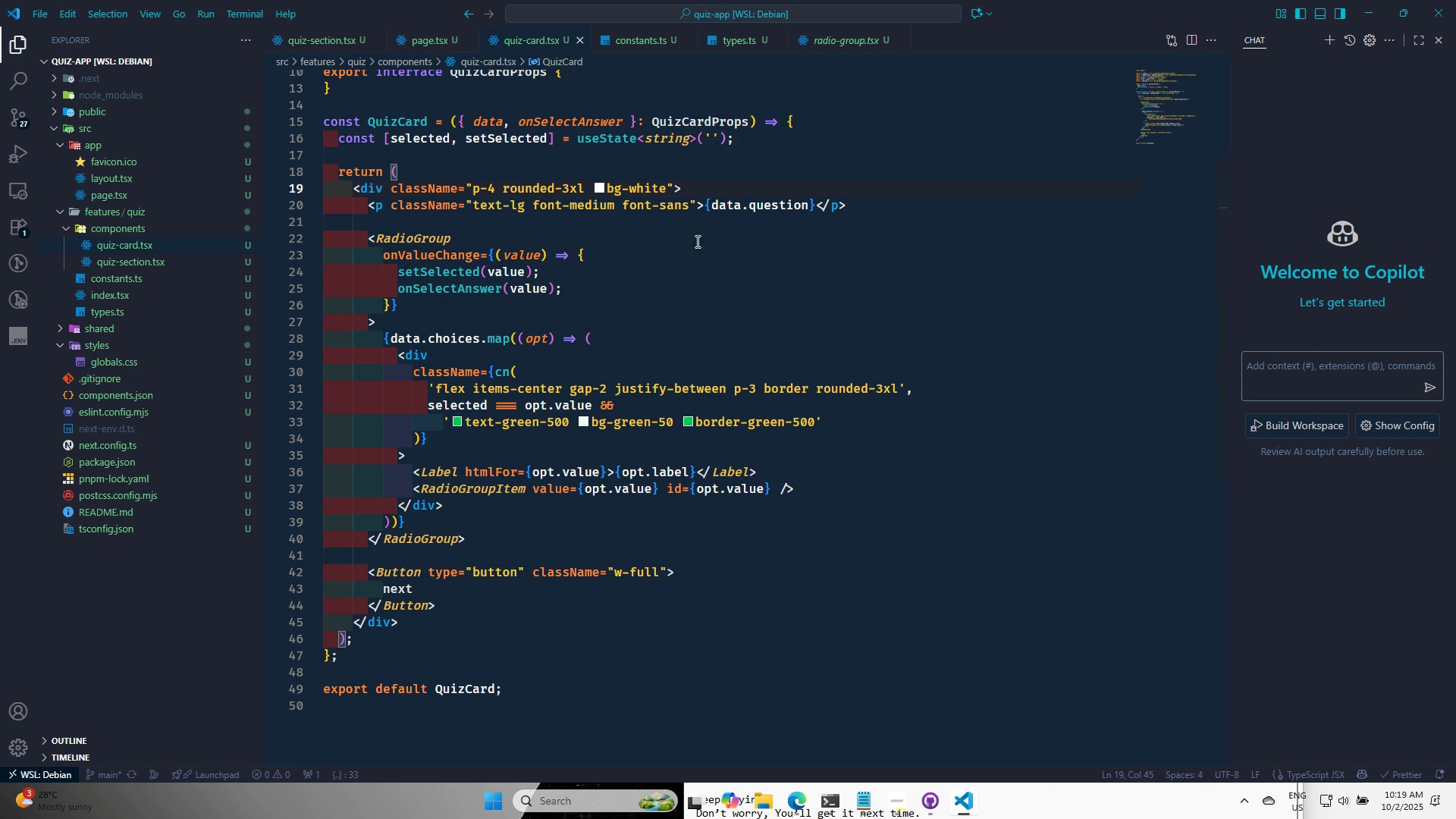 
key(Control+S)
 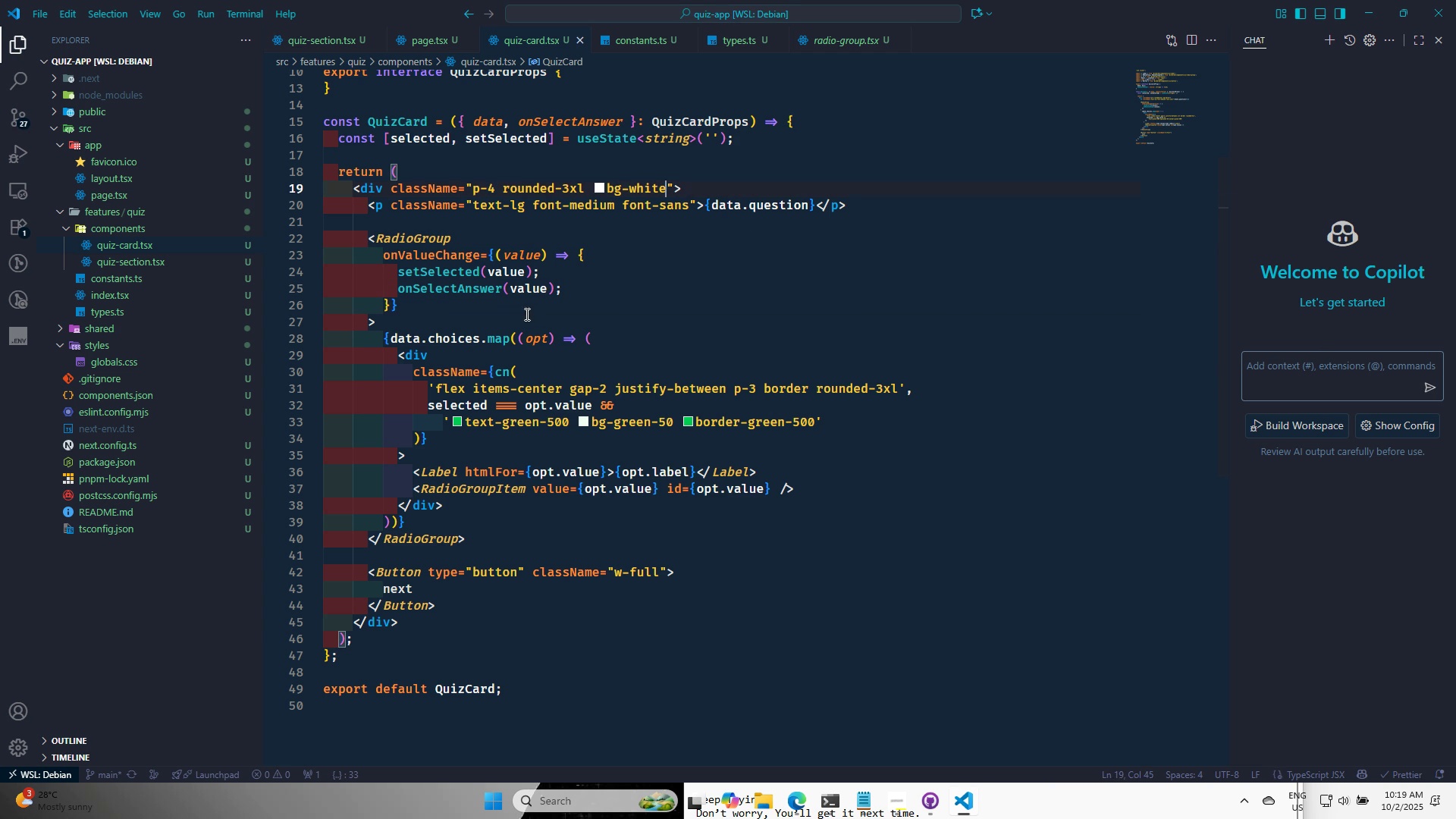 
left_click([526, 314])
 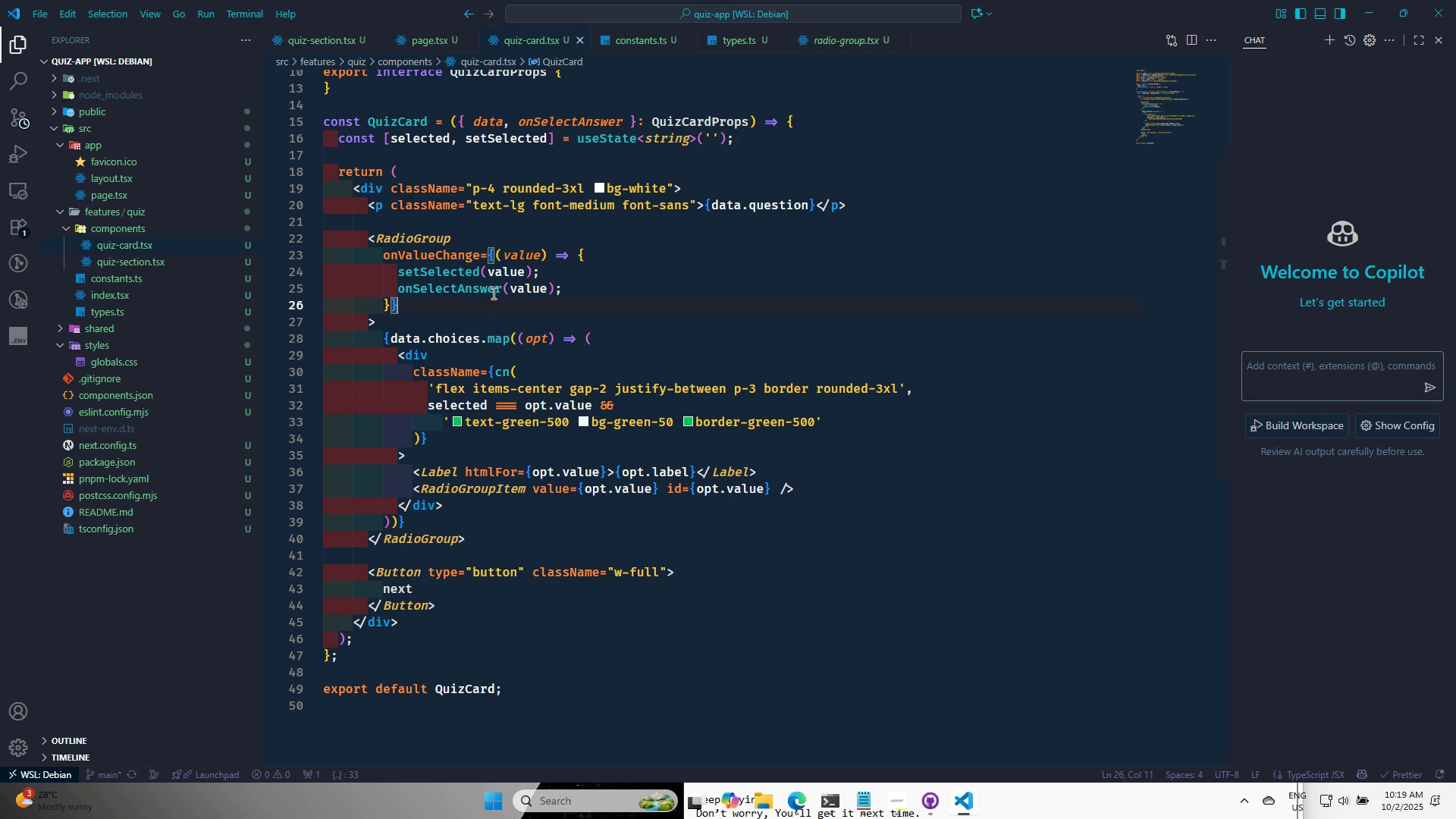 
key(Enter)
 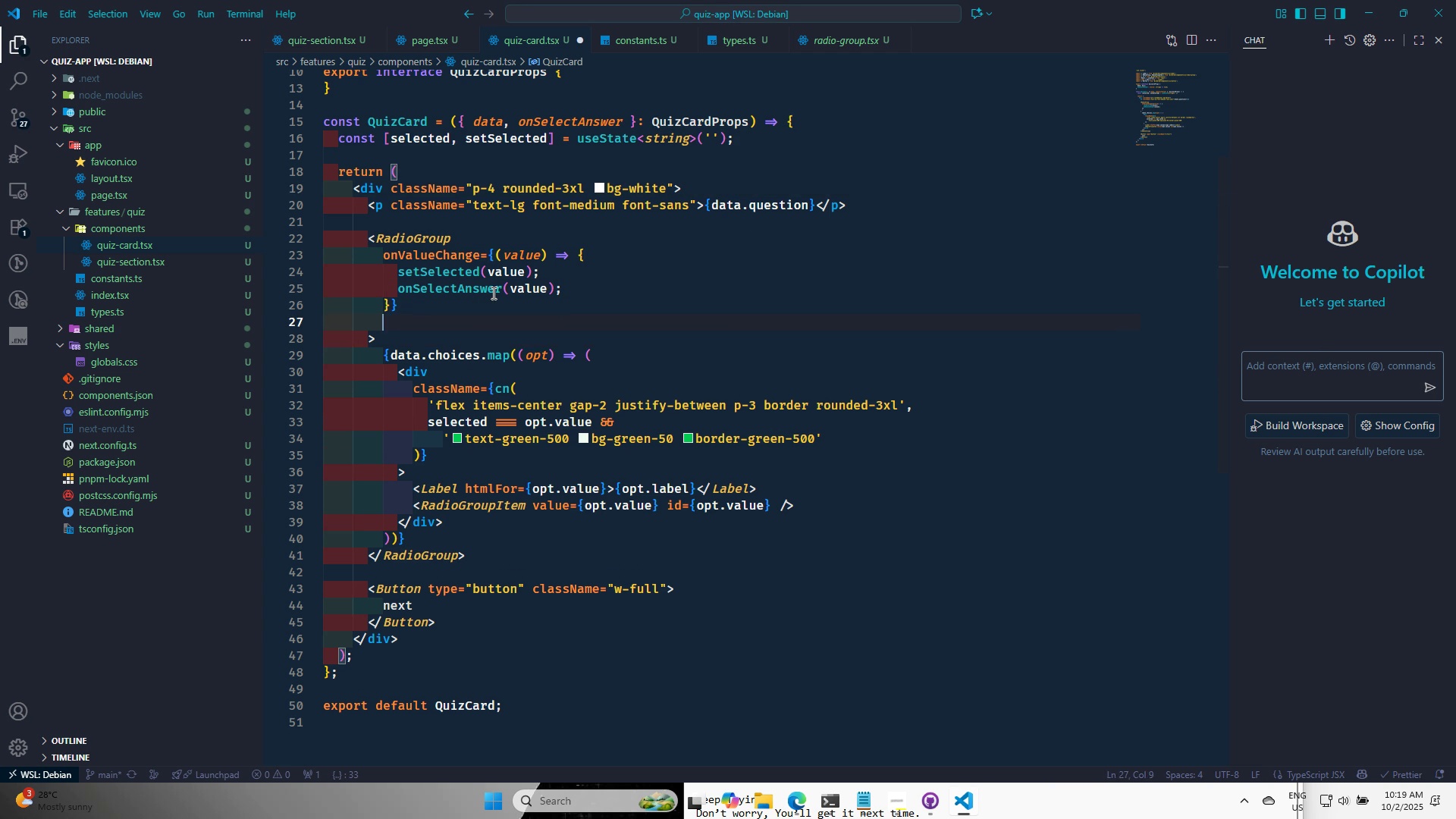 
type(cla)
 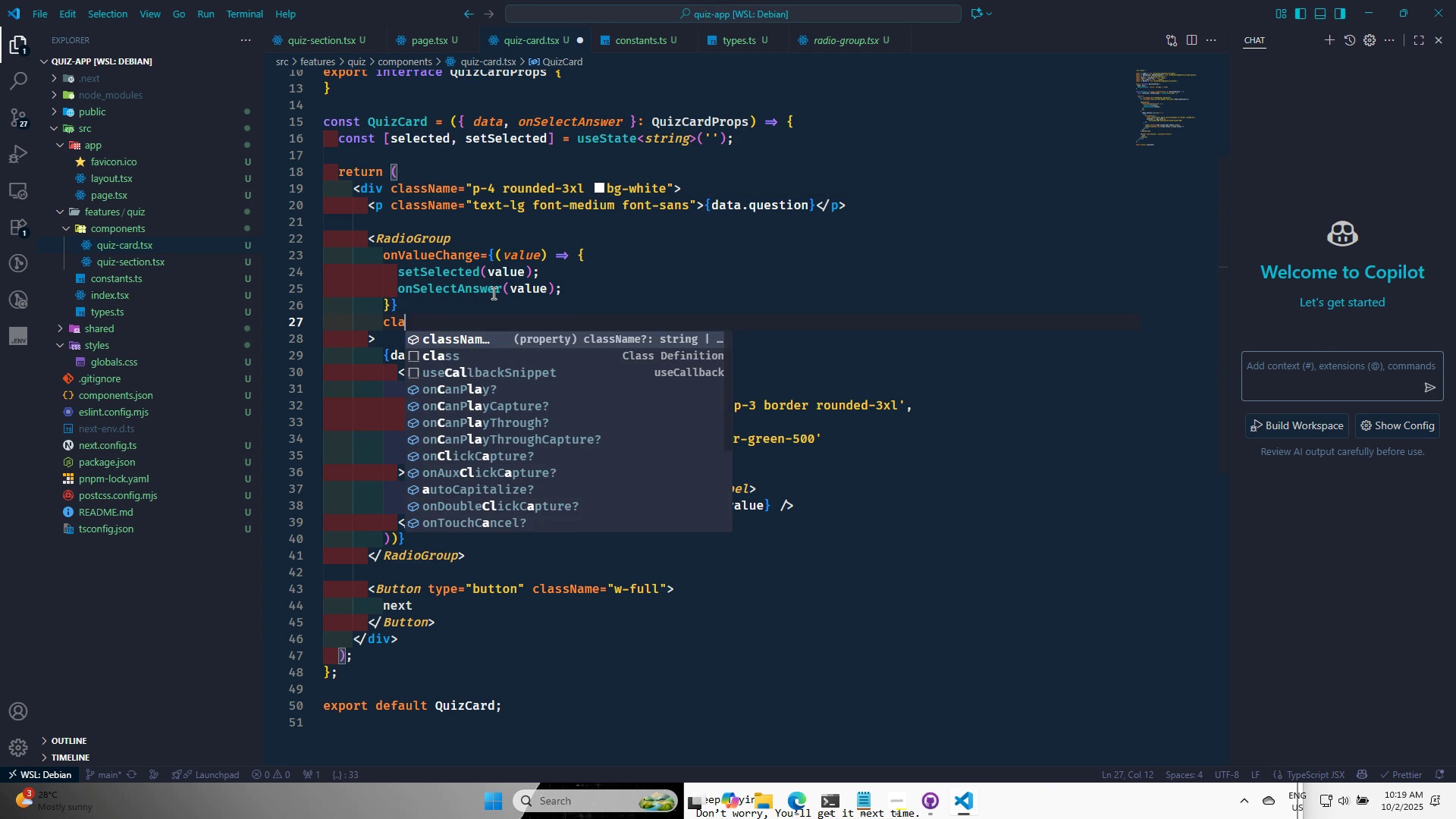 
key(Enter)
 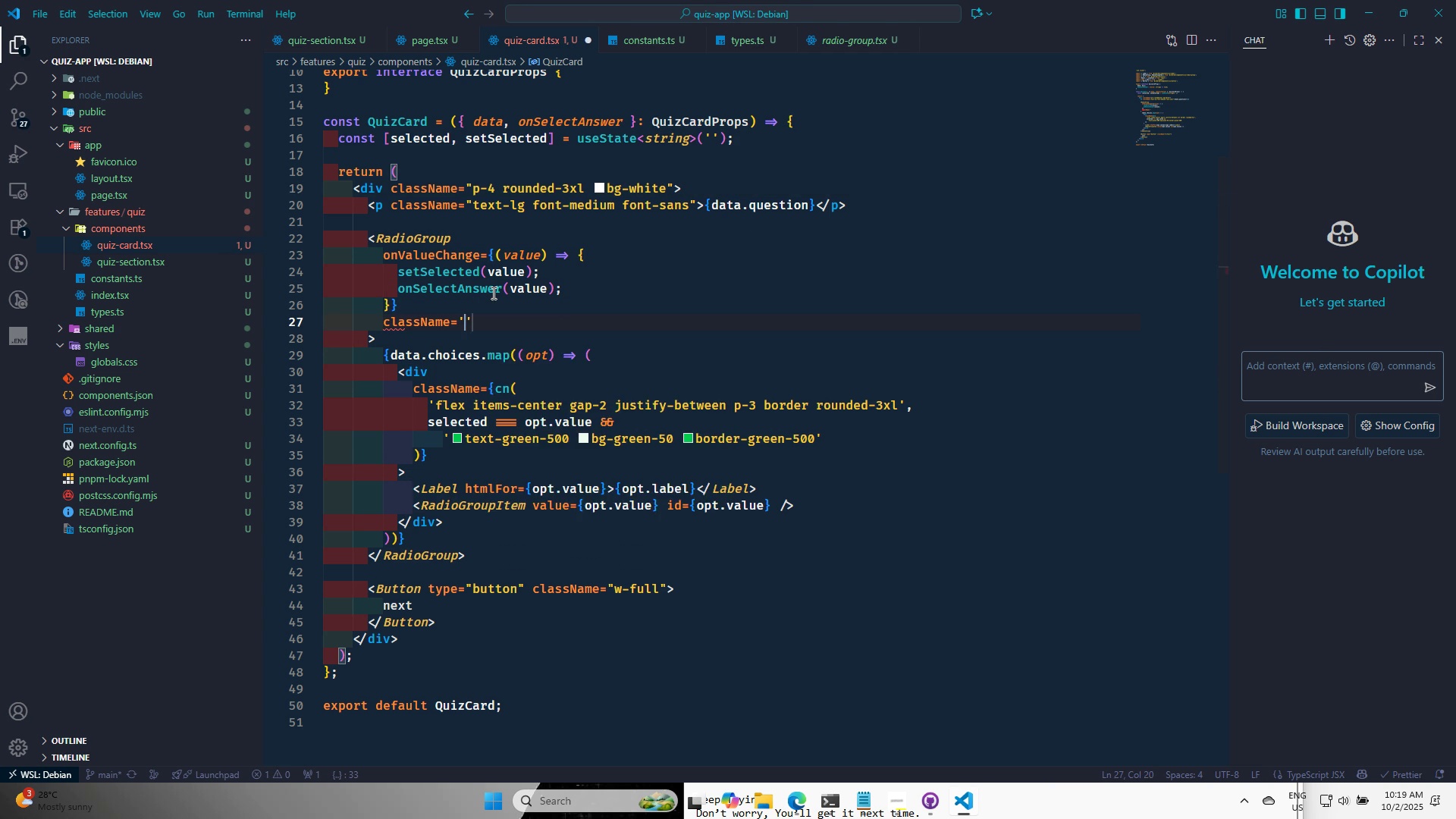 
type(mt-4)